 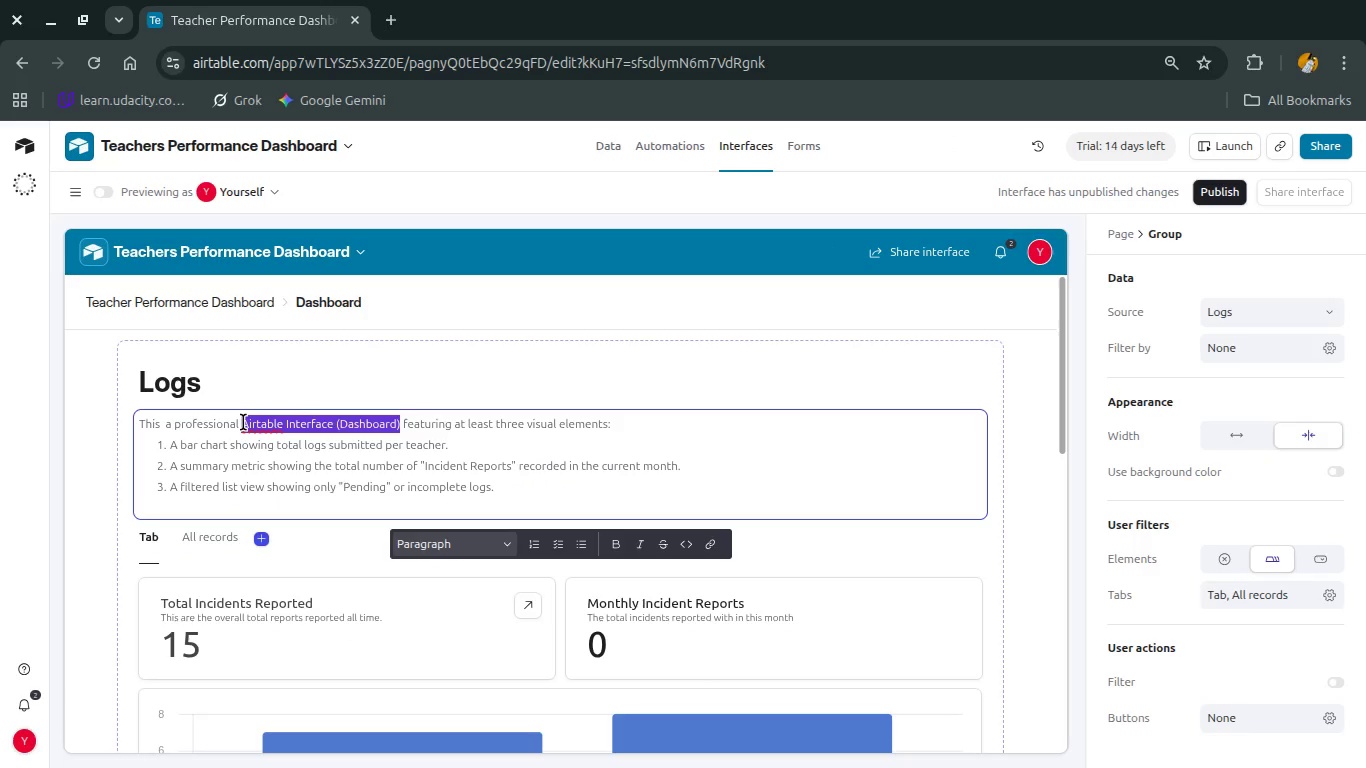 
key(Control+V)
 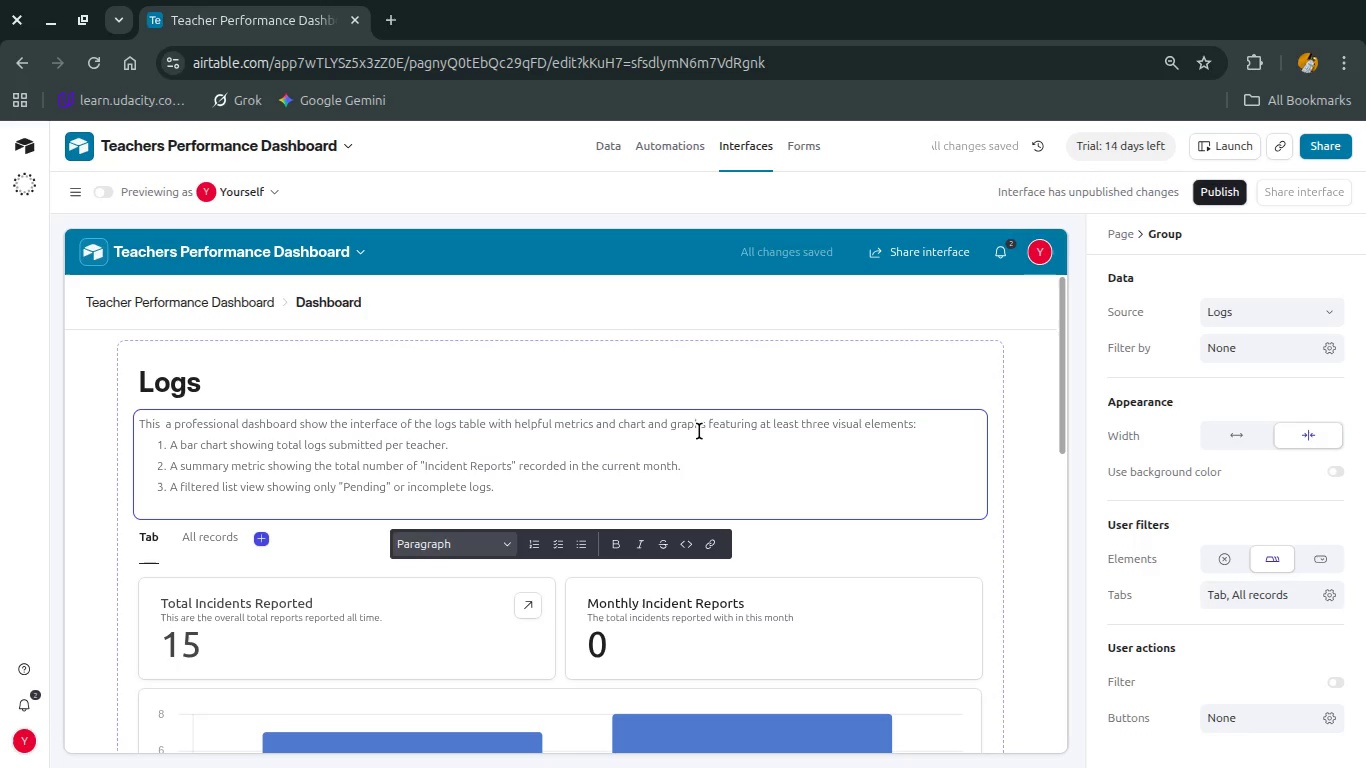 
wait(11.8)
 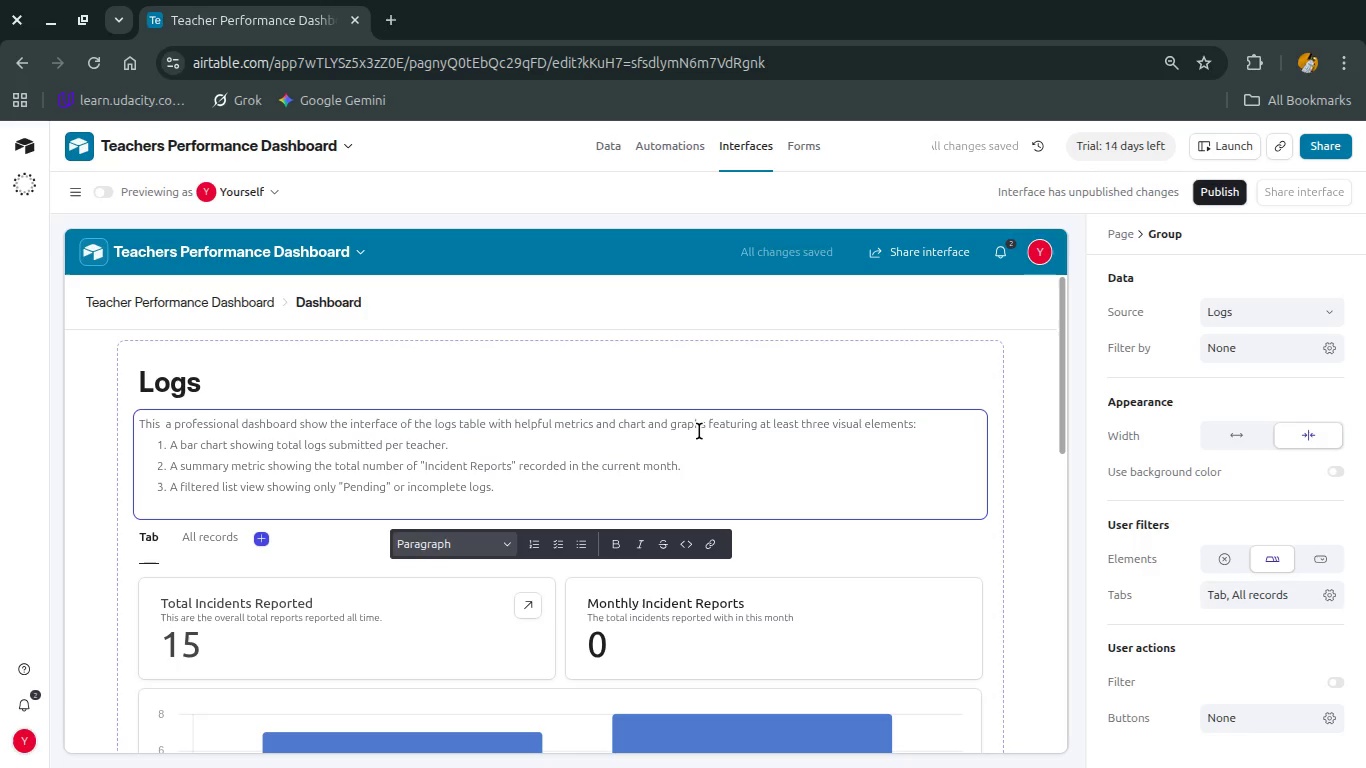 
left_click_drag(start_coordinate=[761, 425], to_coordinate=[834, 428])
 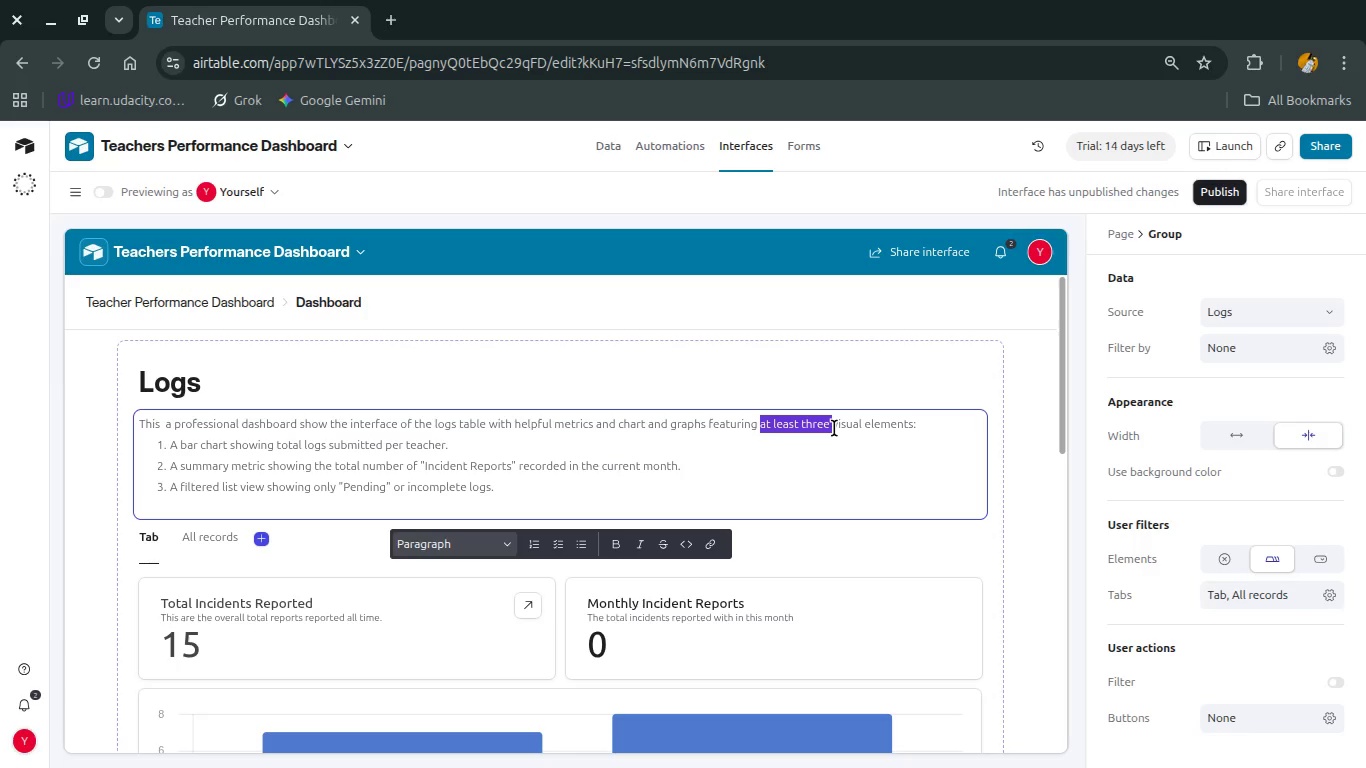 
type(there)
key(Backspace)
key(Backspace)
type(se )
 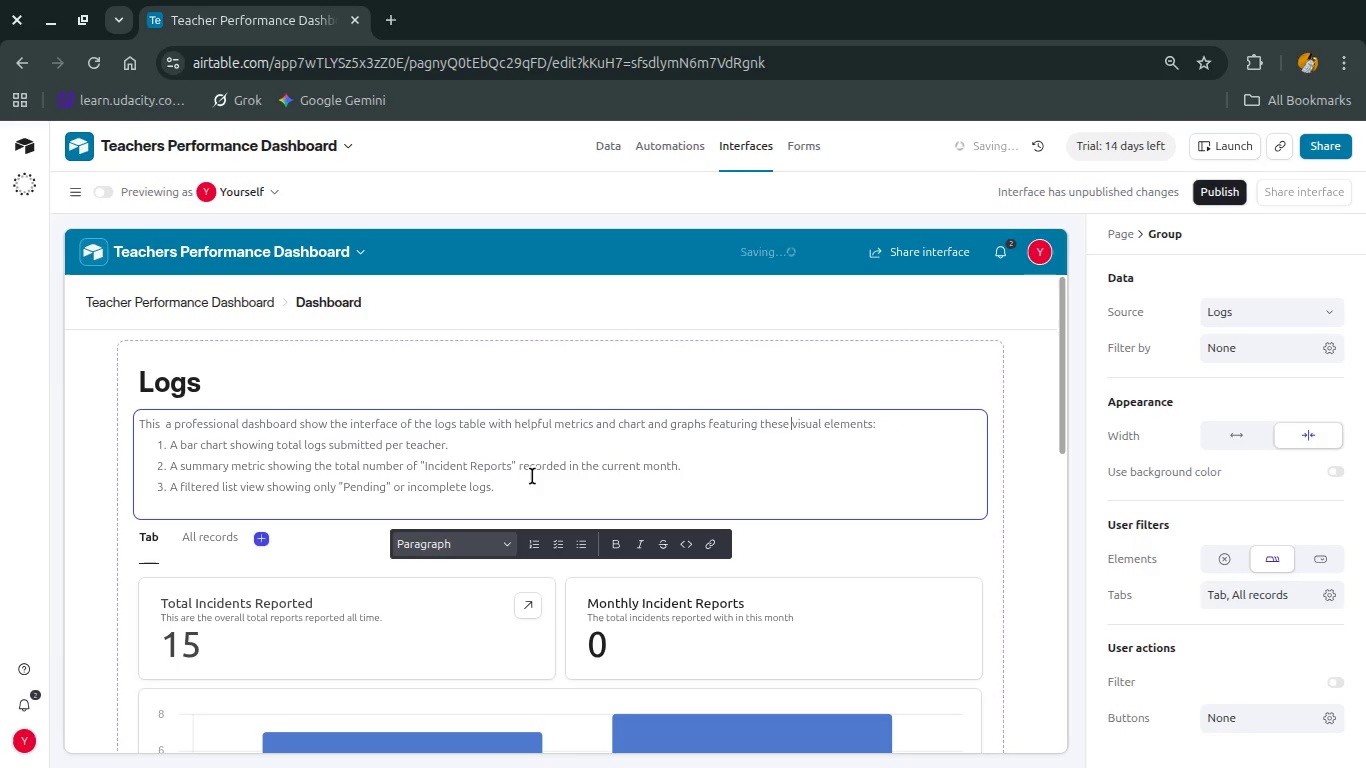 
left_click([508, 488])
 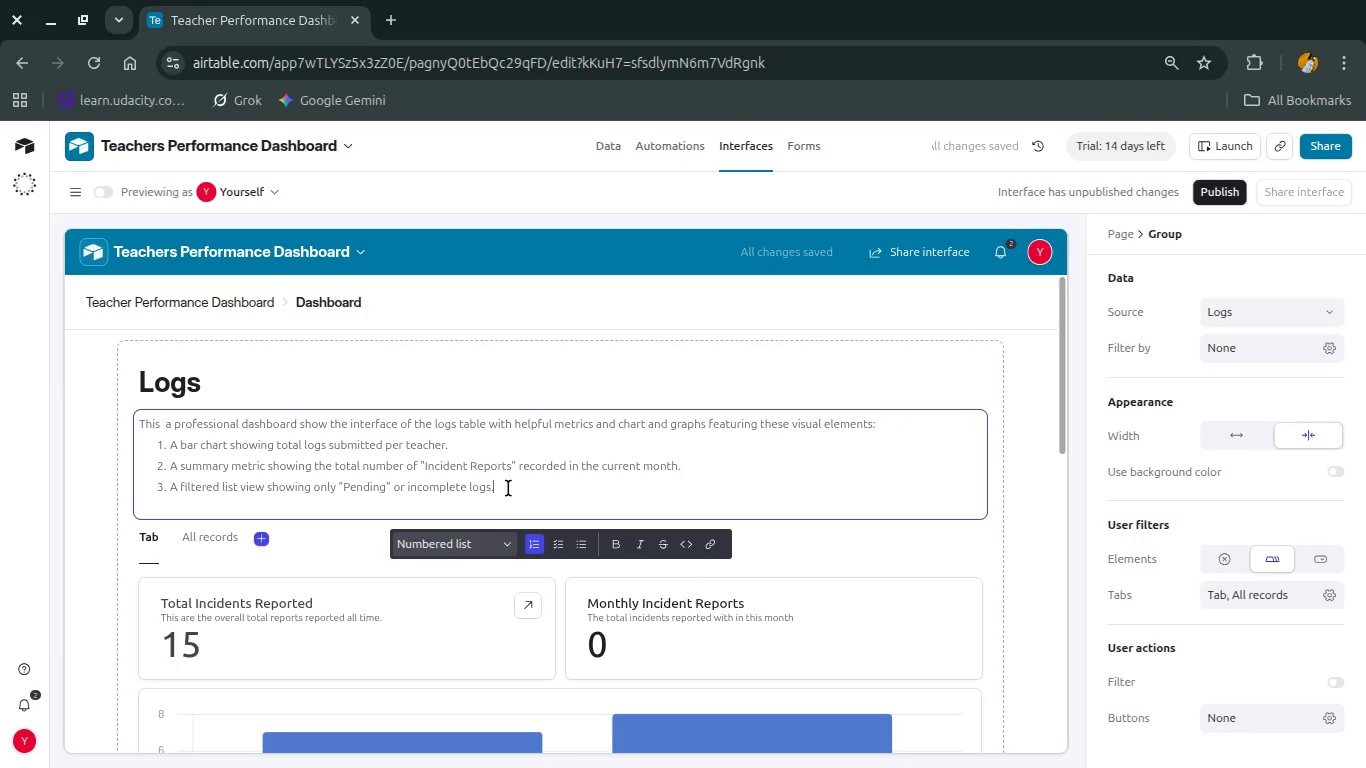 
key(Enter)
 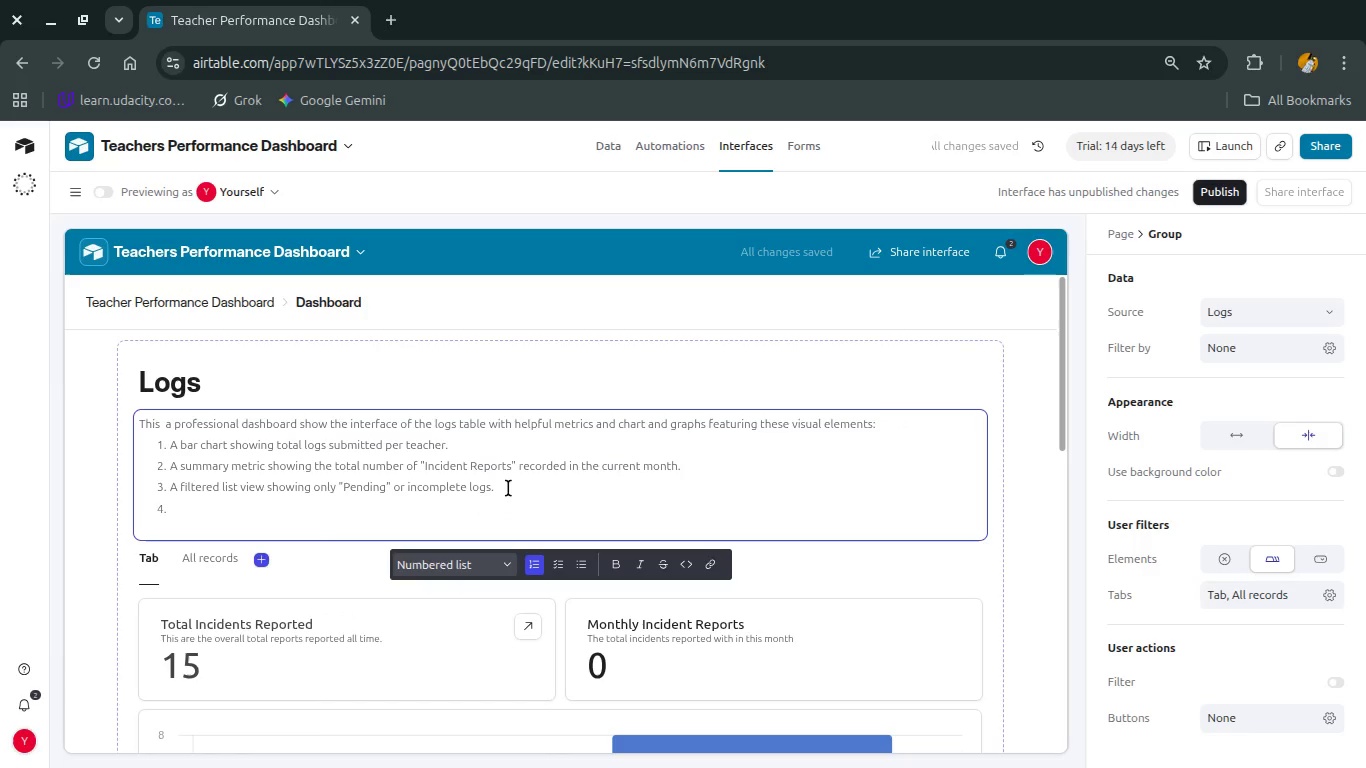 
type(adn a pico)
key(Backspace)
type(vo)
key(Backspace)
key(Backspace)
key(Backspace)
key(Backspace)
key(Backspace)
key(Backspace)
key(Backspace)
key(Backspace)
key(Backspace)
key(Backspace)
key(Backspace)
type(pico)
key(Backspace)
key(Backspace)
type(vot tabel)
key(Backspace)
key(Backspace)
type(le)
 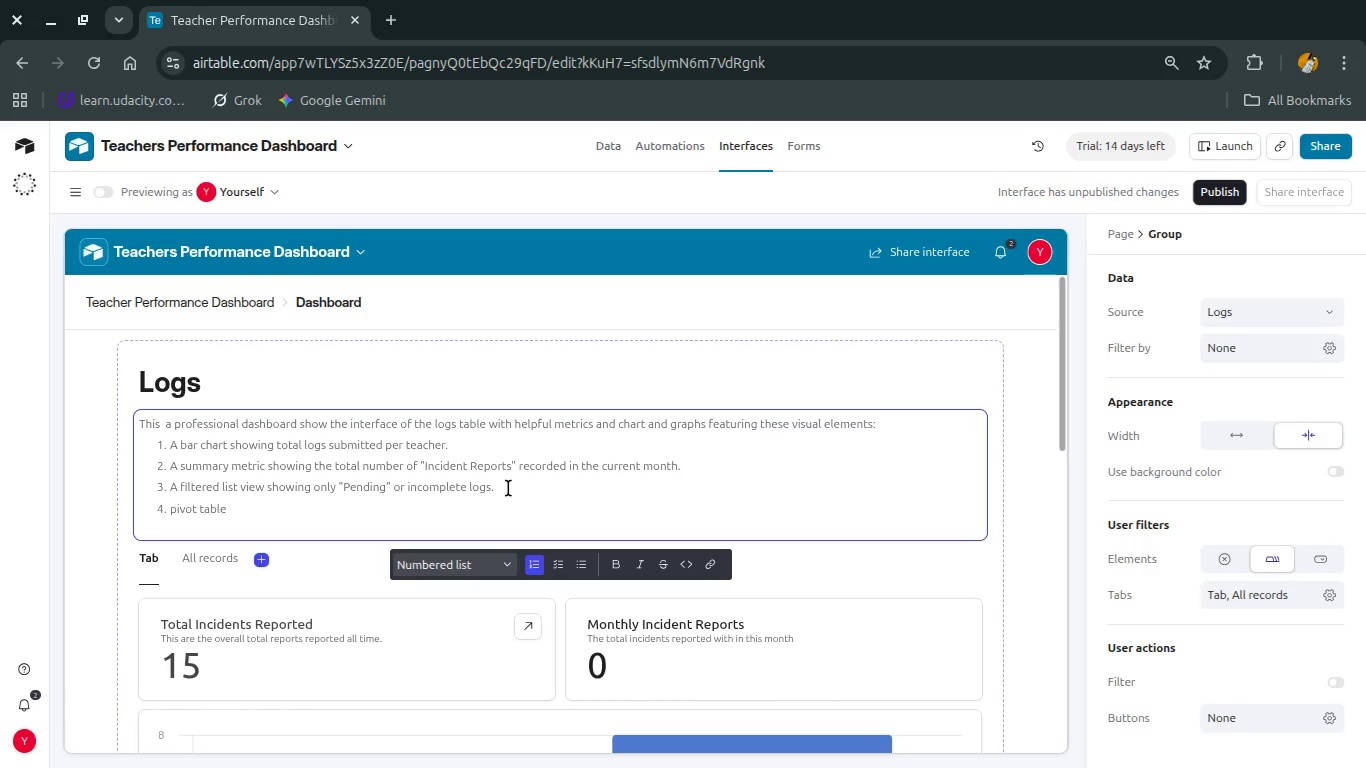 
wait(22.95)
 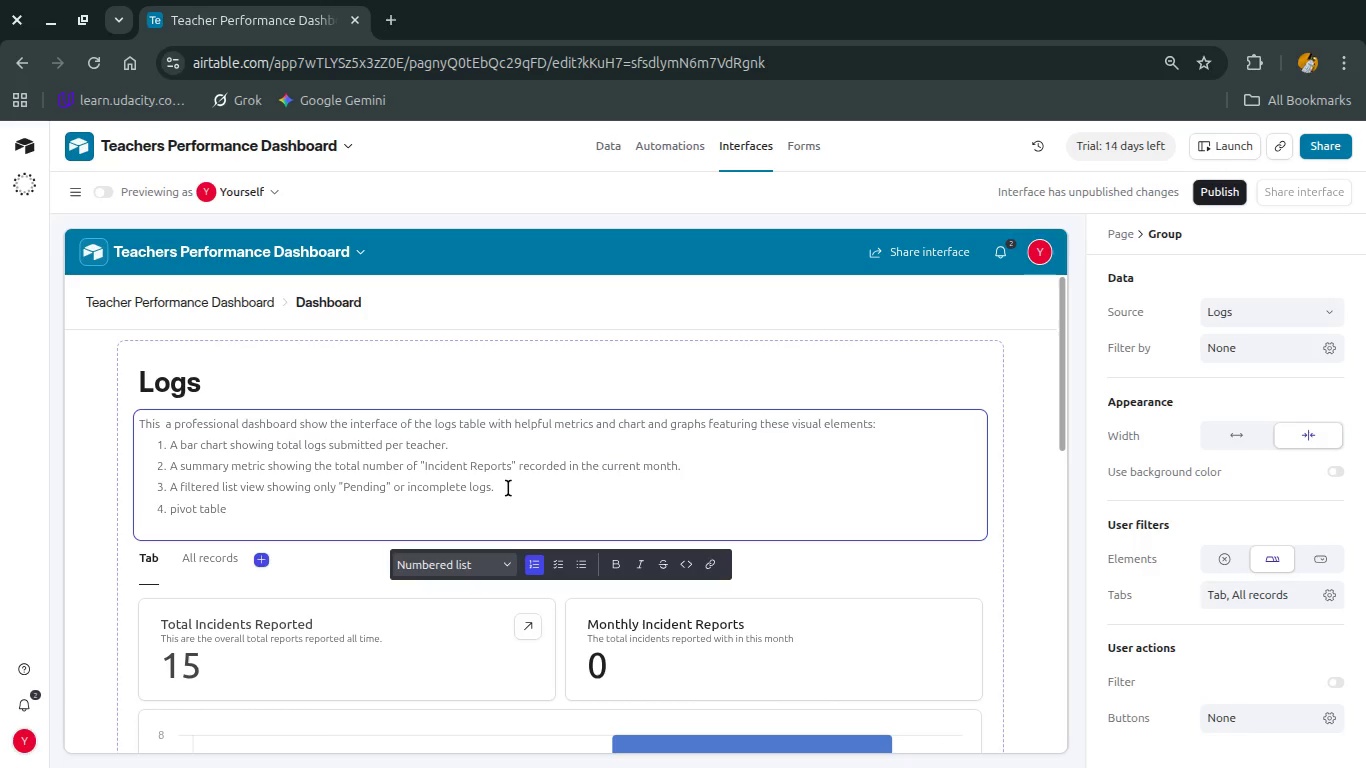 
left_click([174, 511])
 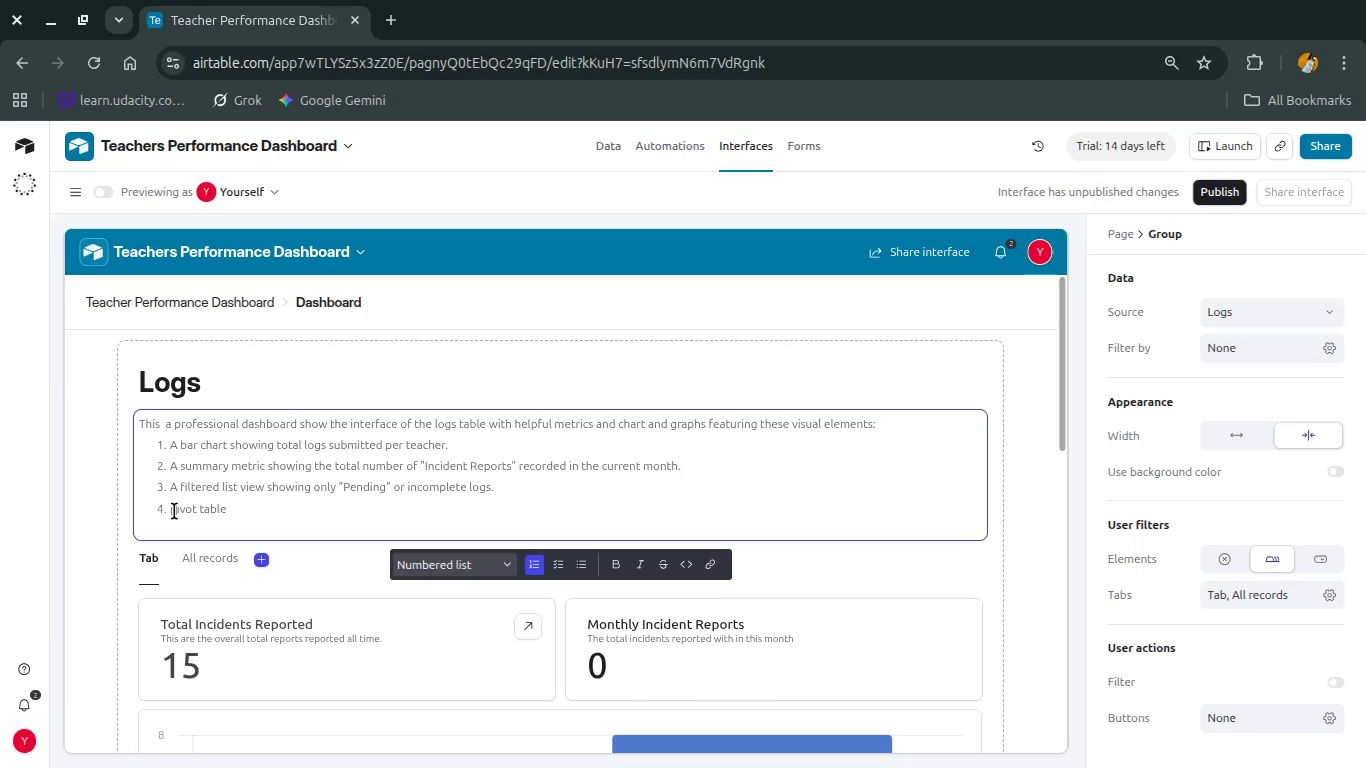 
key(Backspace)
 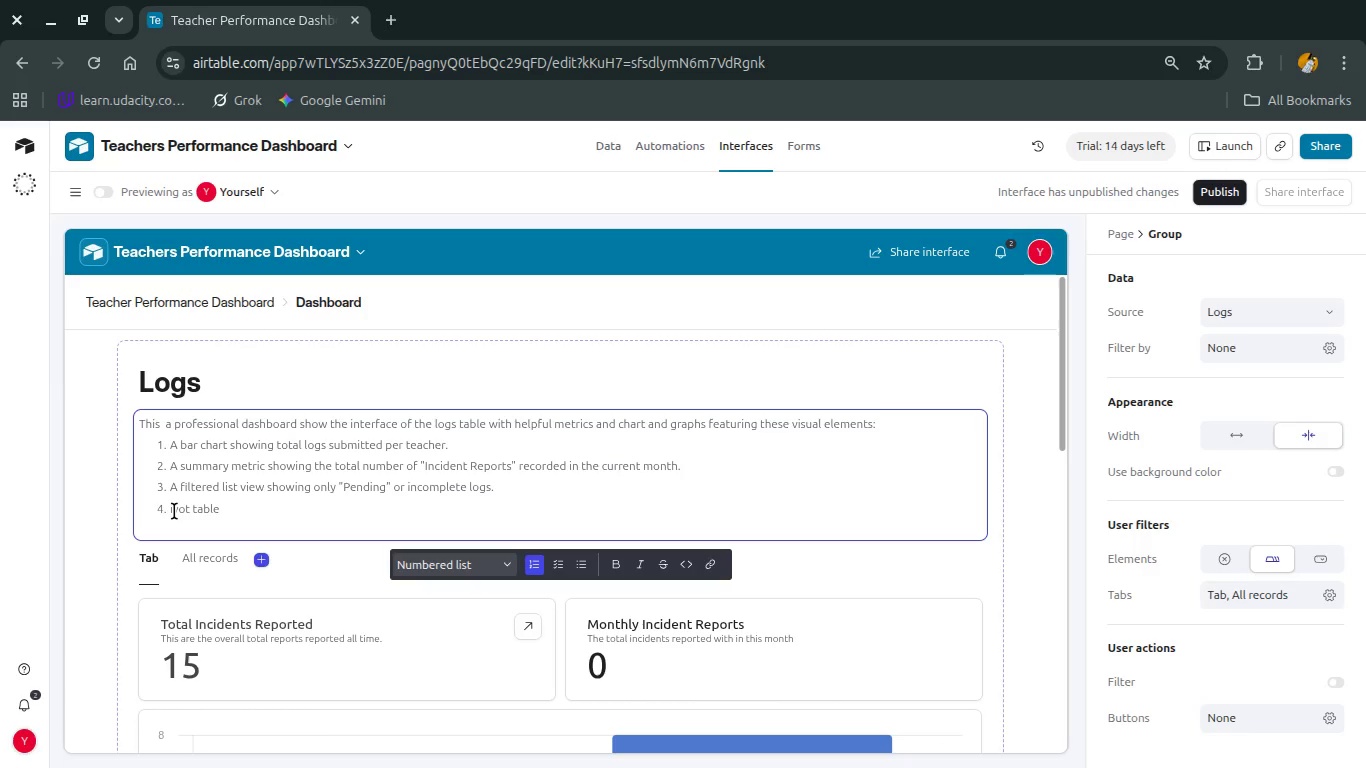 
key(Shift+P)
 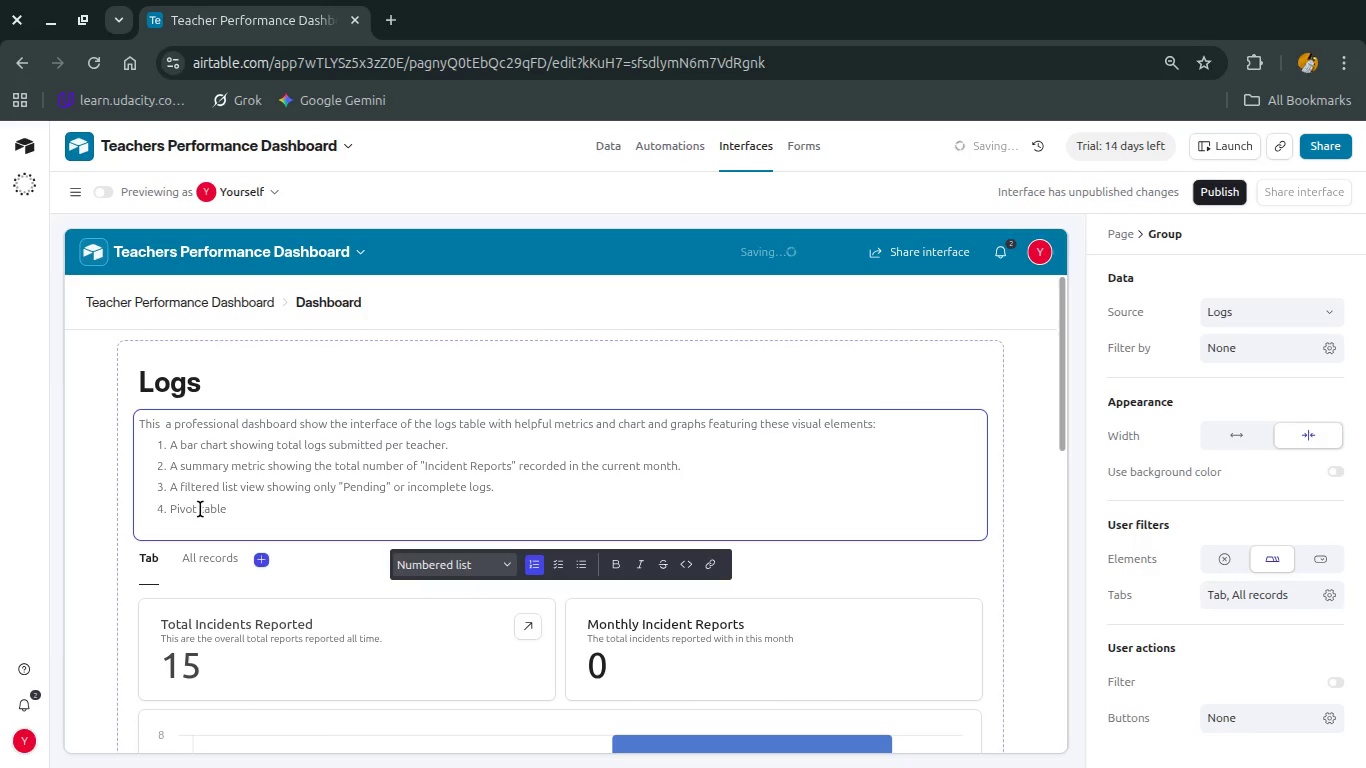 
double_click([200, 509])
 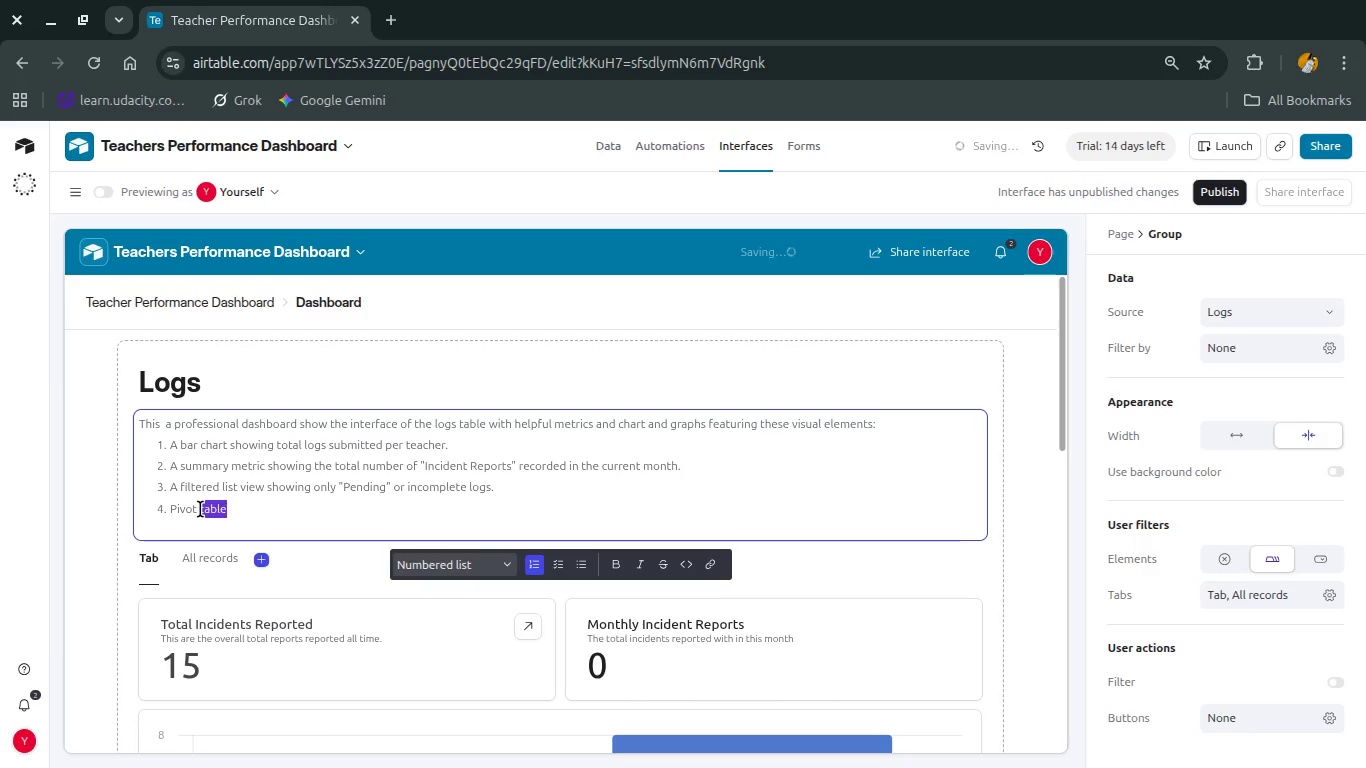 
type(View showing teacher performance metrix)
 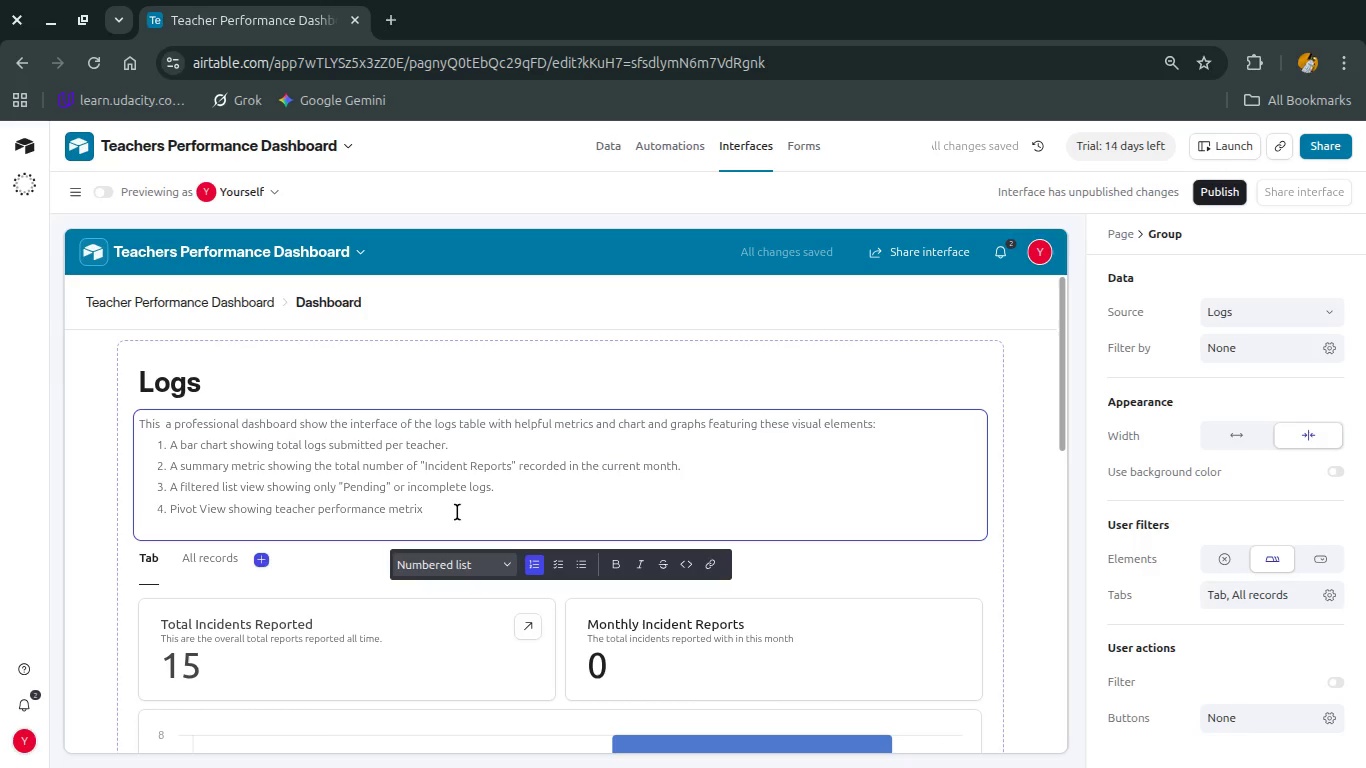 
left_click([490, 521])
 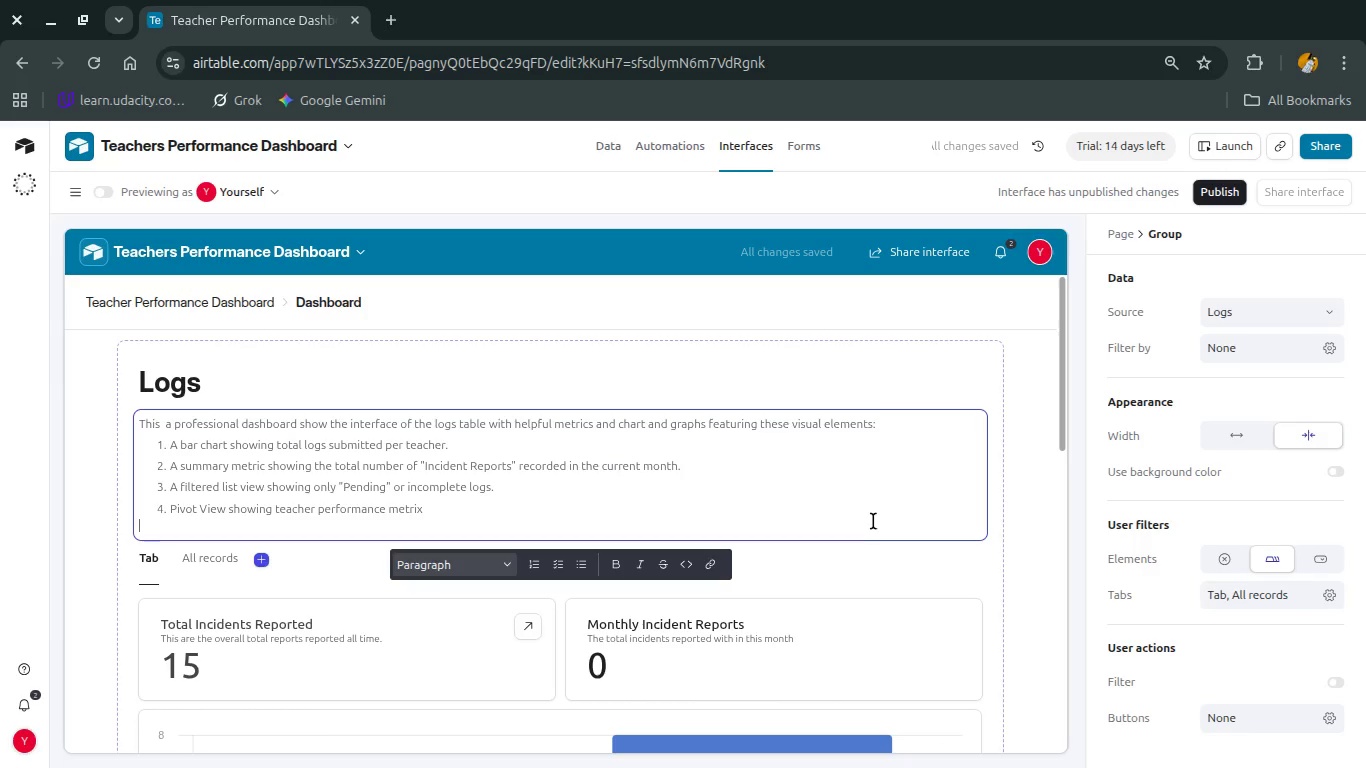 
left_click([821, 565])
 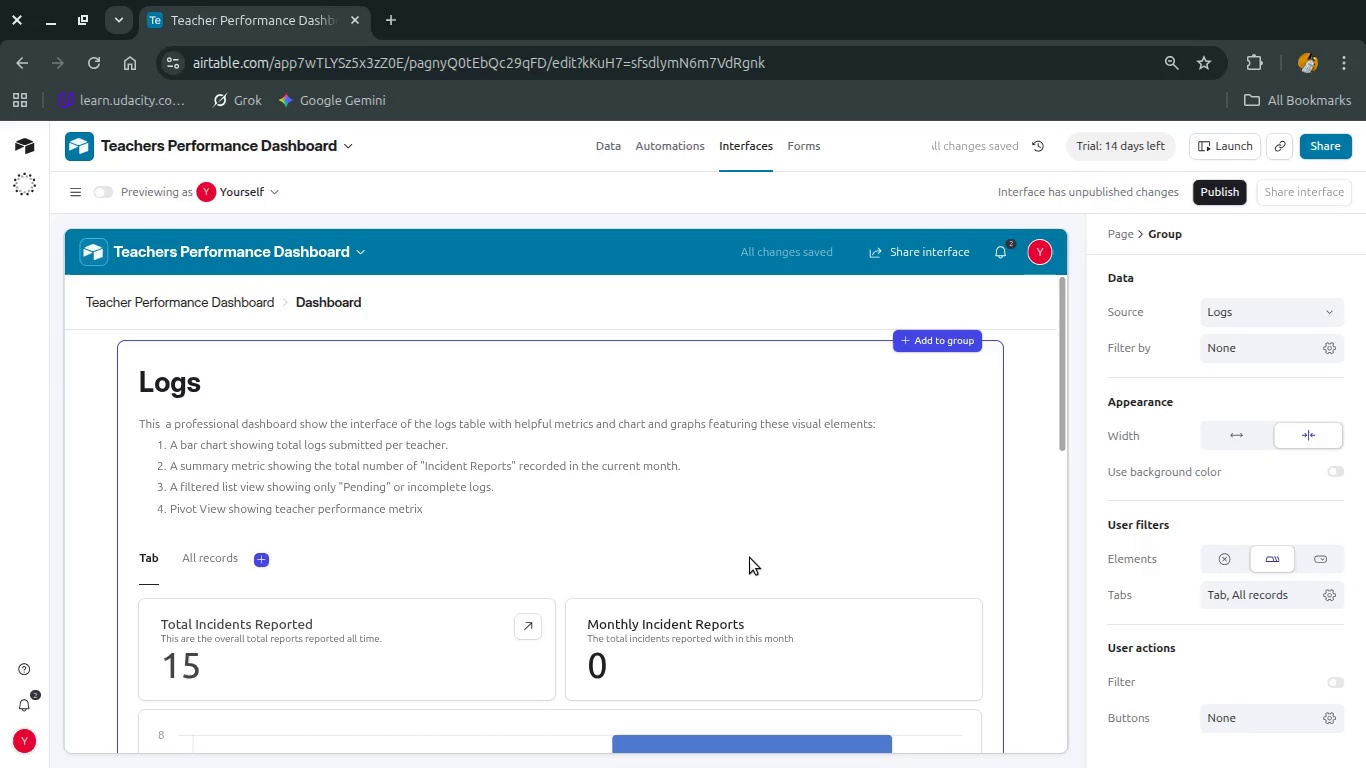 
scroll: coordinate [750, 558], scroll_direction: down, amount: 5.0
 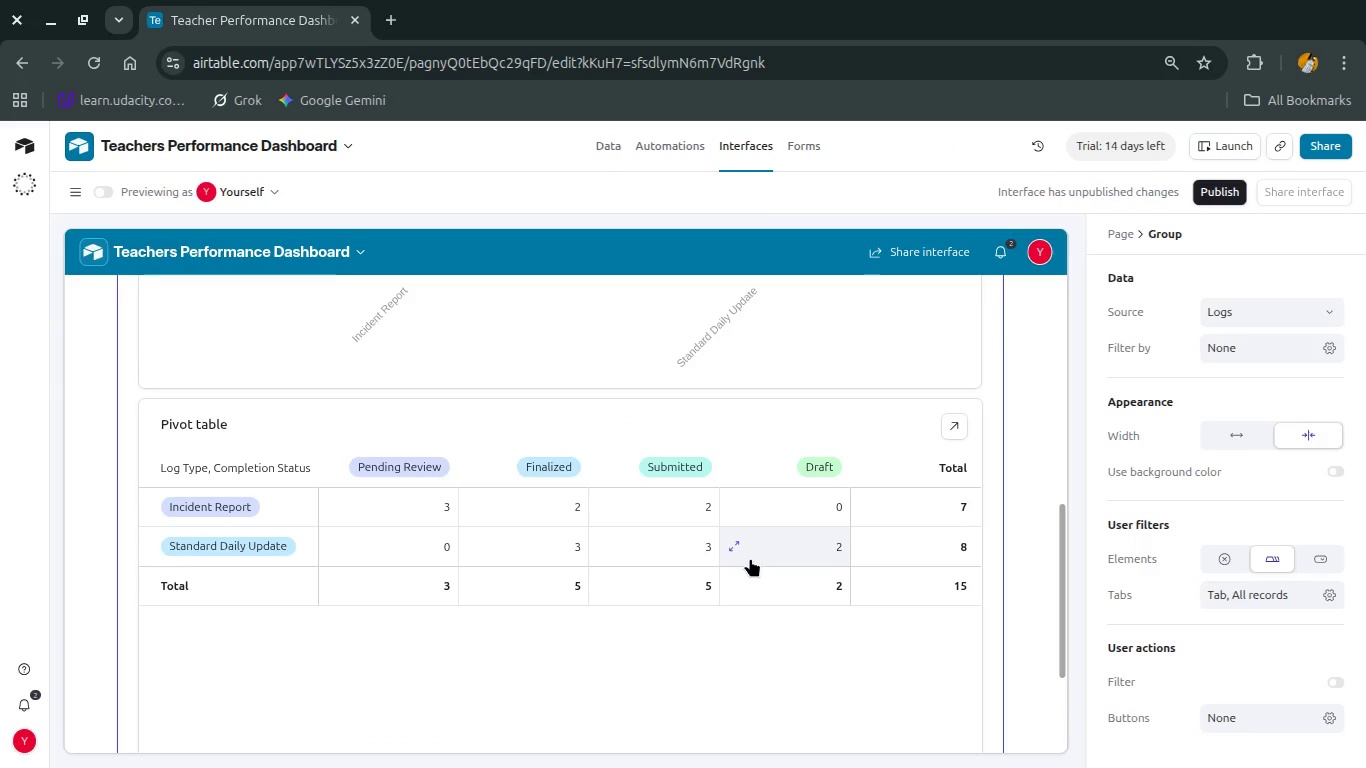 
scroll: coordinate [750, 558], scroll_direction: up, amount: 2.0
 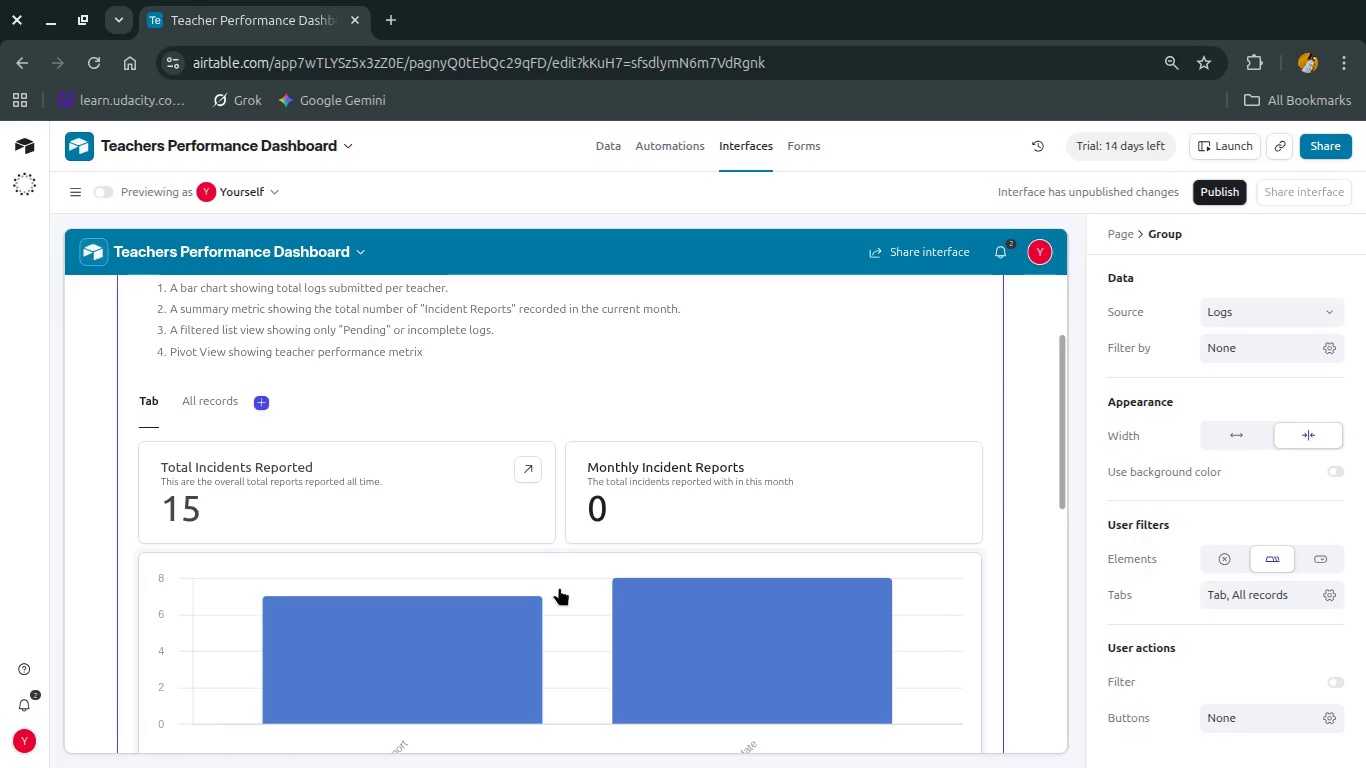 
left_click([588, 584])
 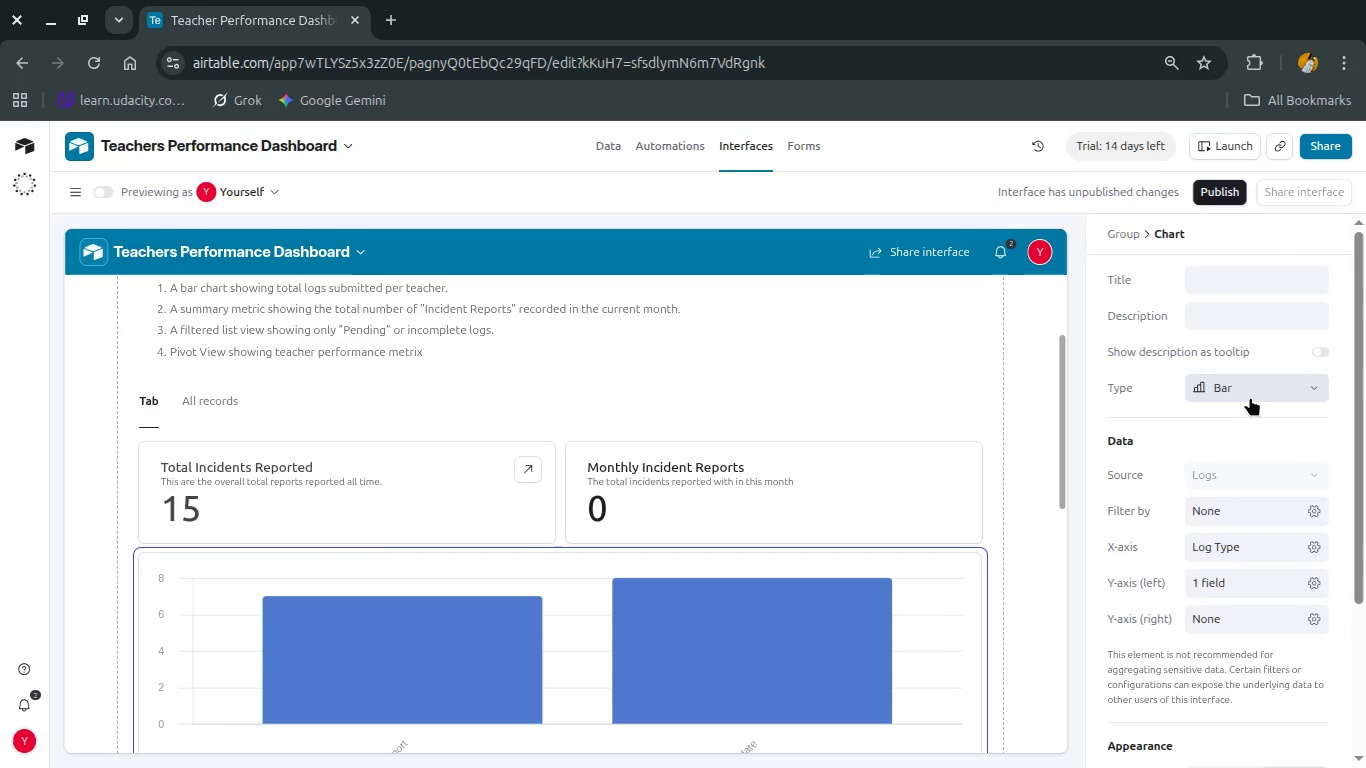 
left_click([1249, 389])
 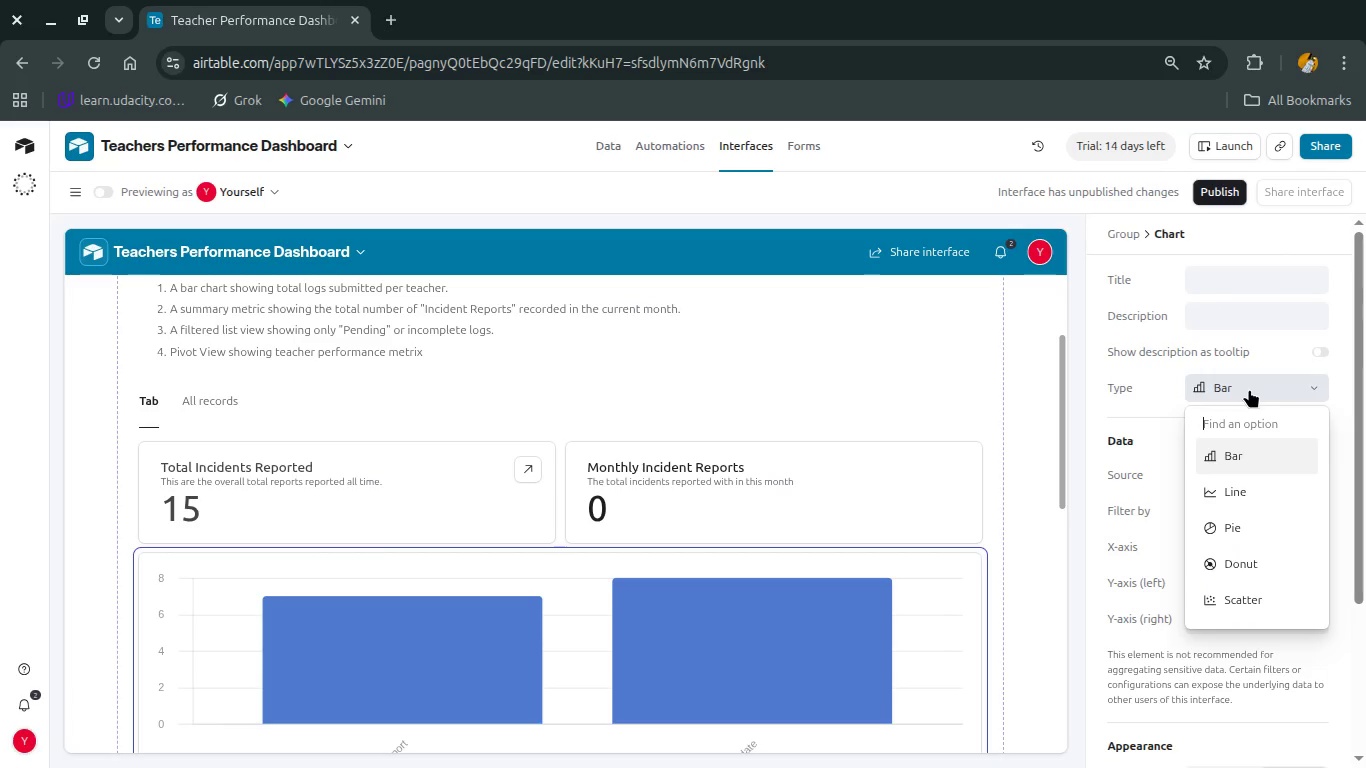 
left_click([1249, 389])
 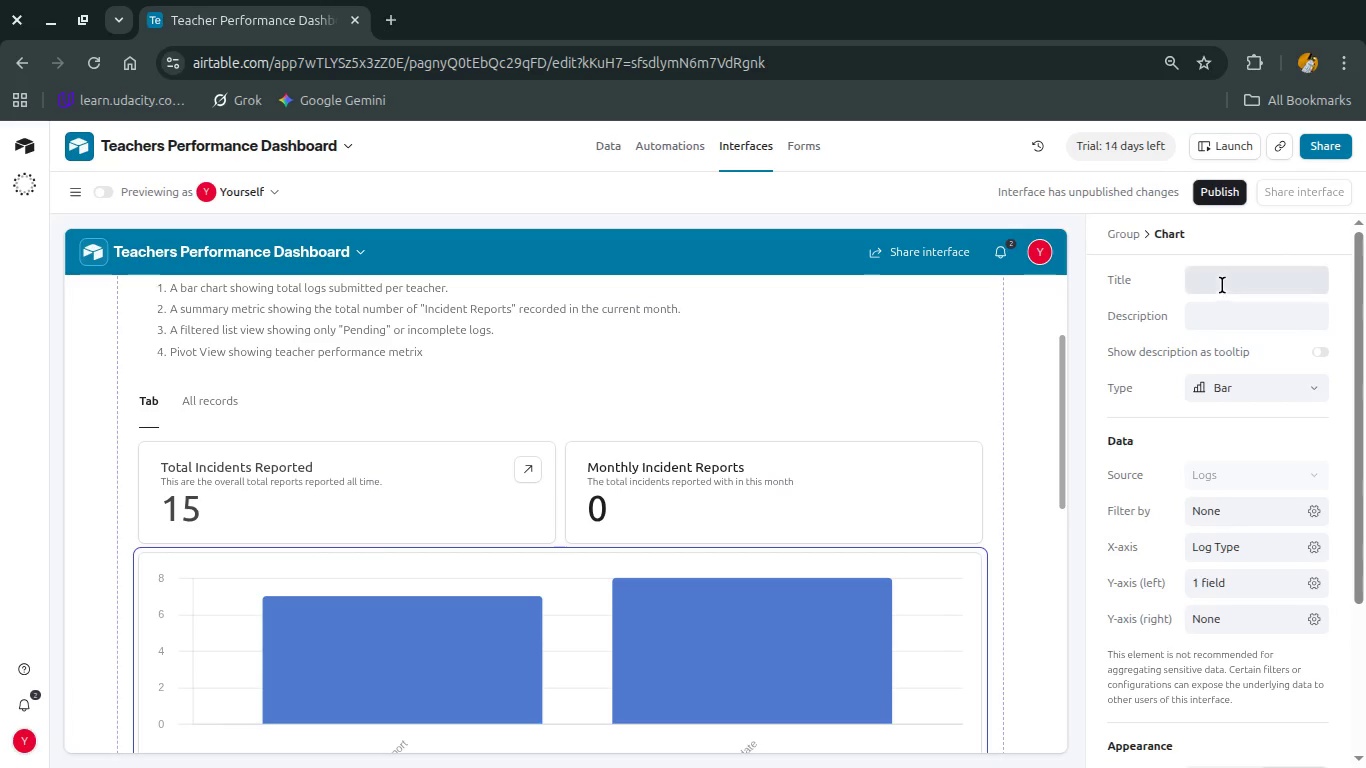 
left_click([1222, 282])
 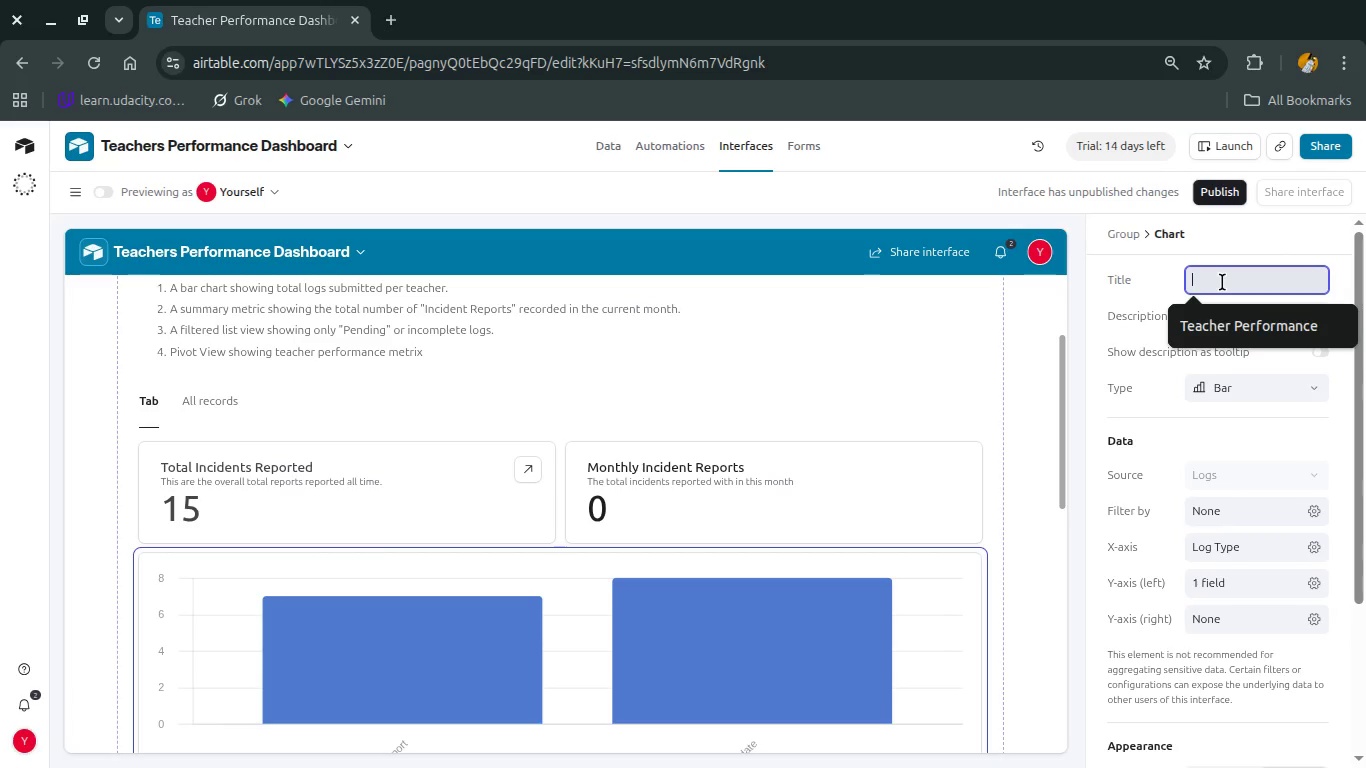 
type(Teacher Log Volum)
 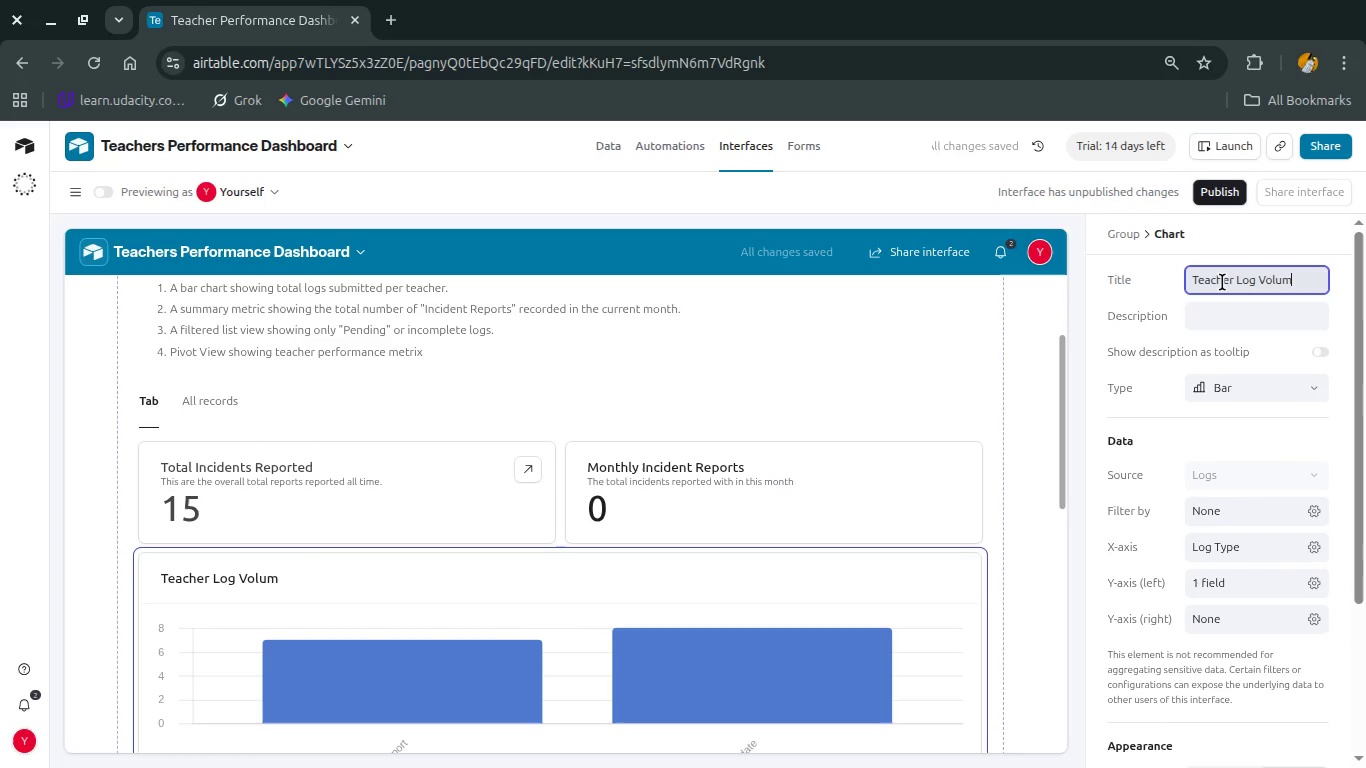 
key(Alt+Tab)